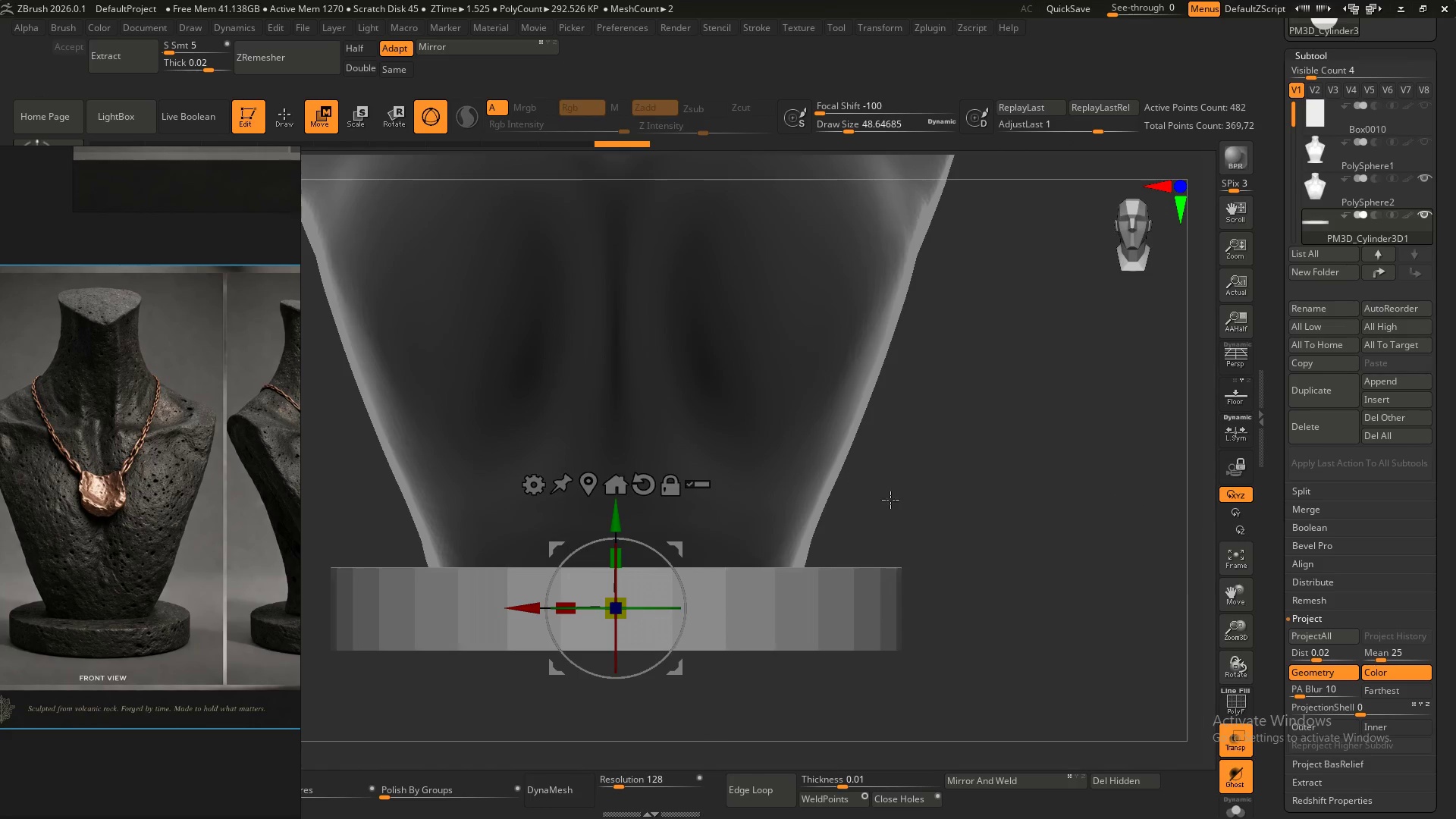 
hold_key(key=ControlLeft, duration=0.52)
 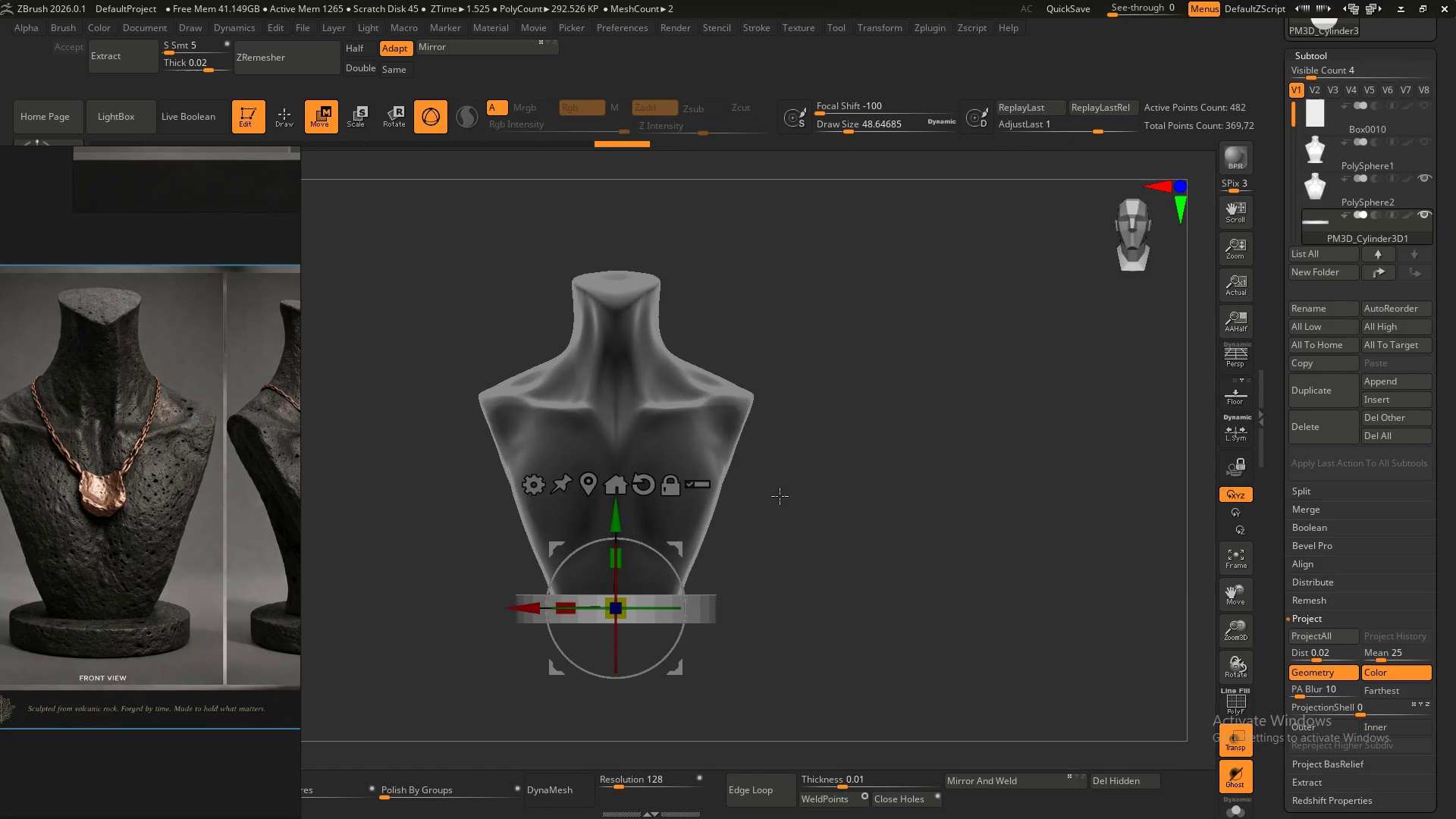 
hold_key(key=AltLeft, duration=0.47)
 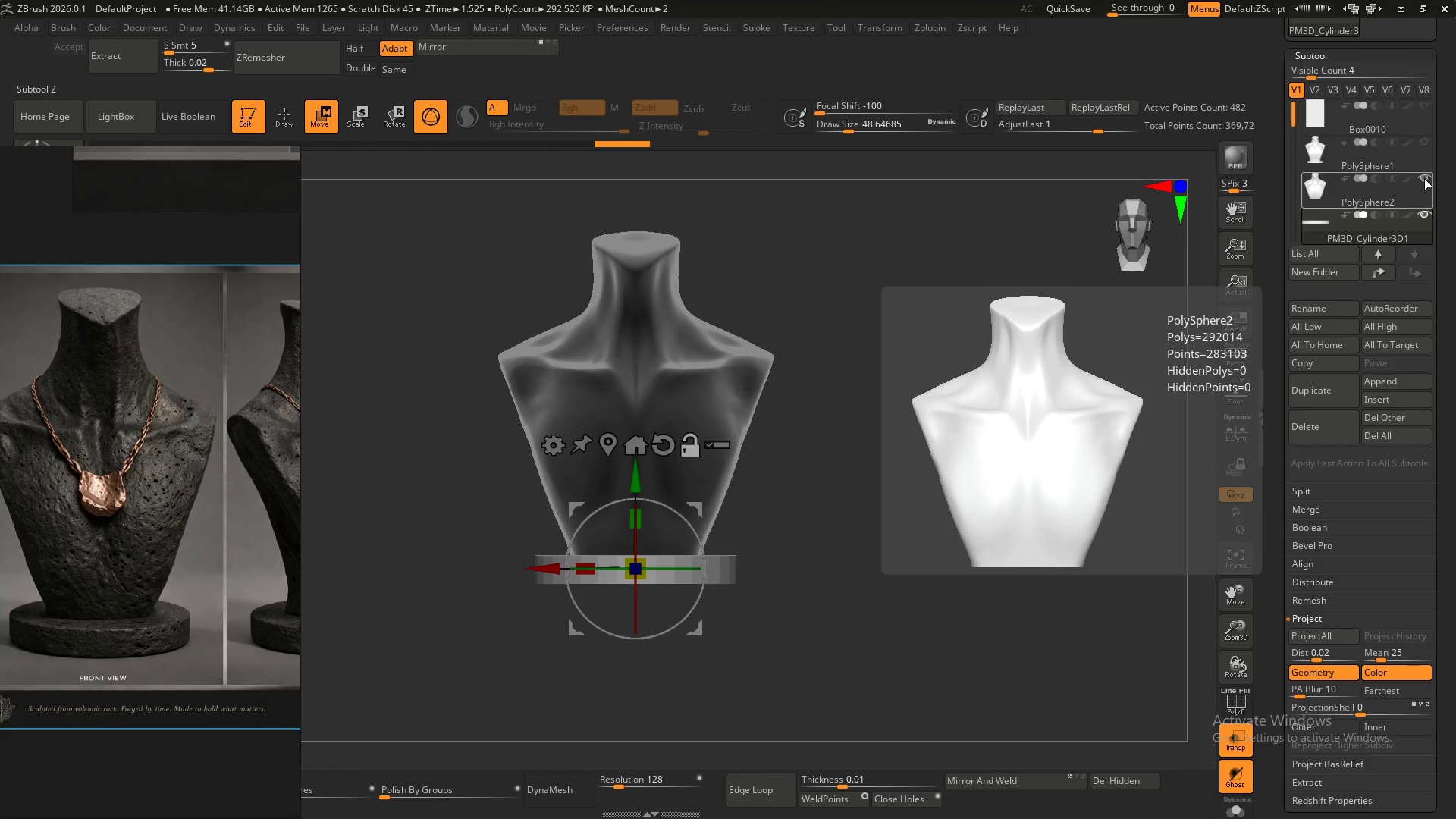 
wait(9.17)
 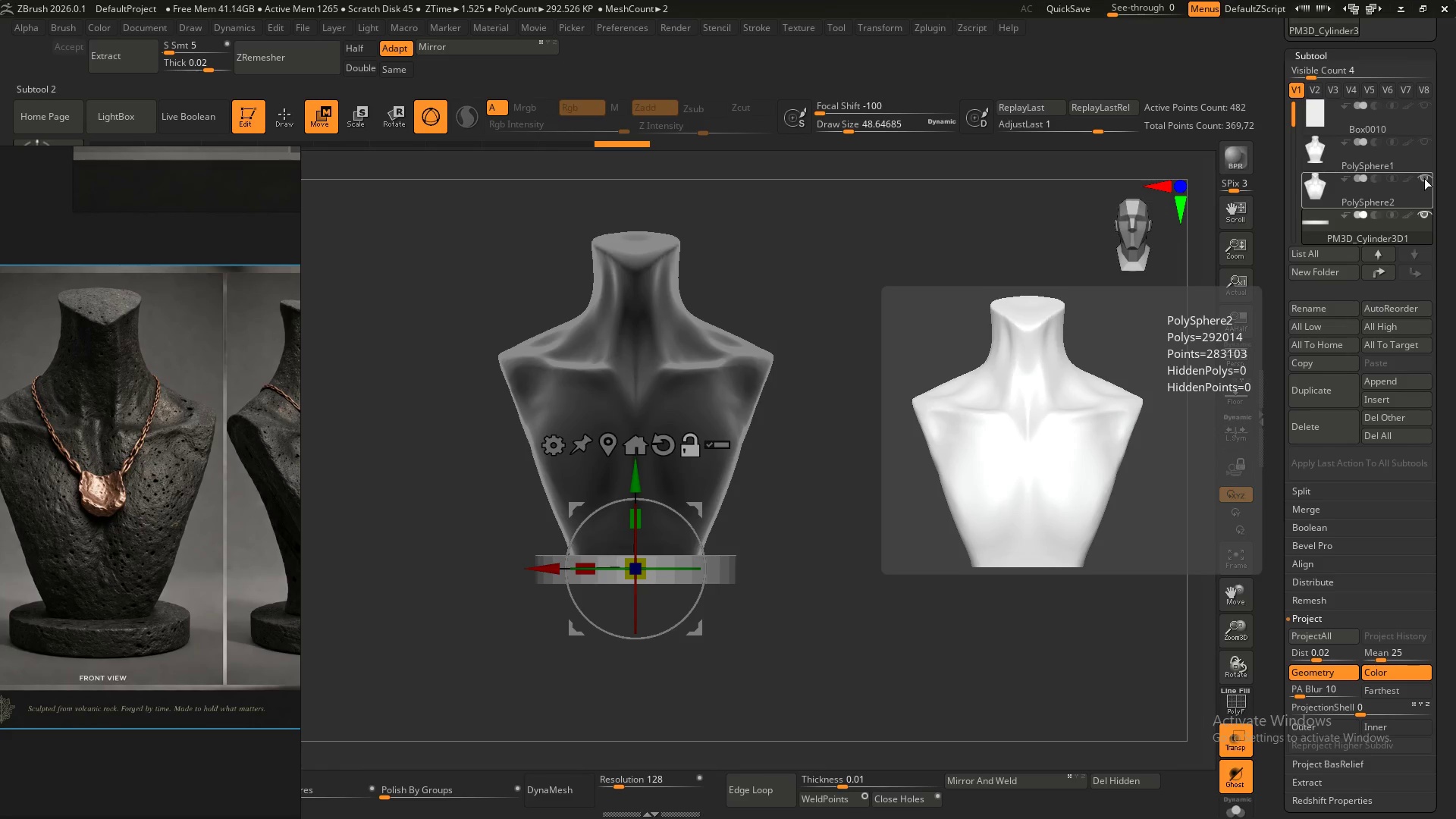 
scroll: coordinate [1332, 738], scroll_direction: down, amount: 3.0
 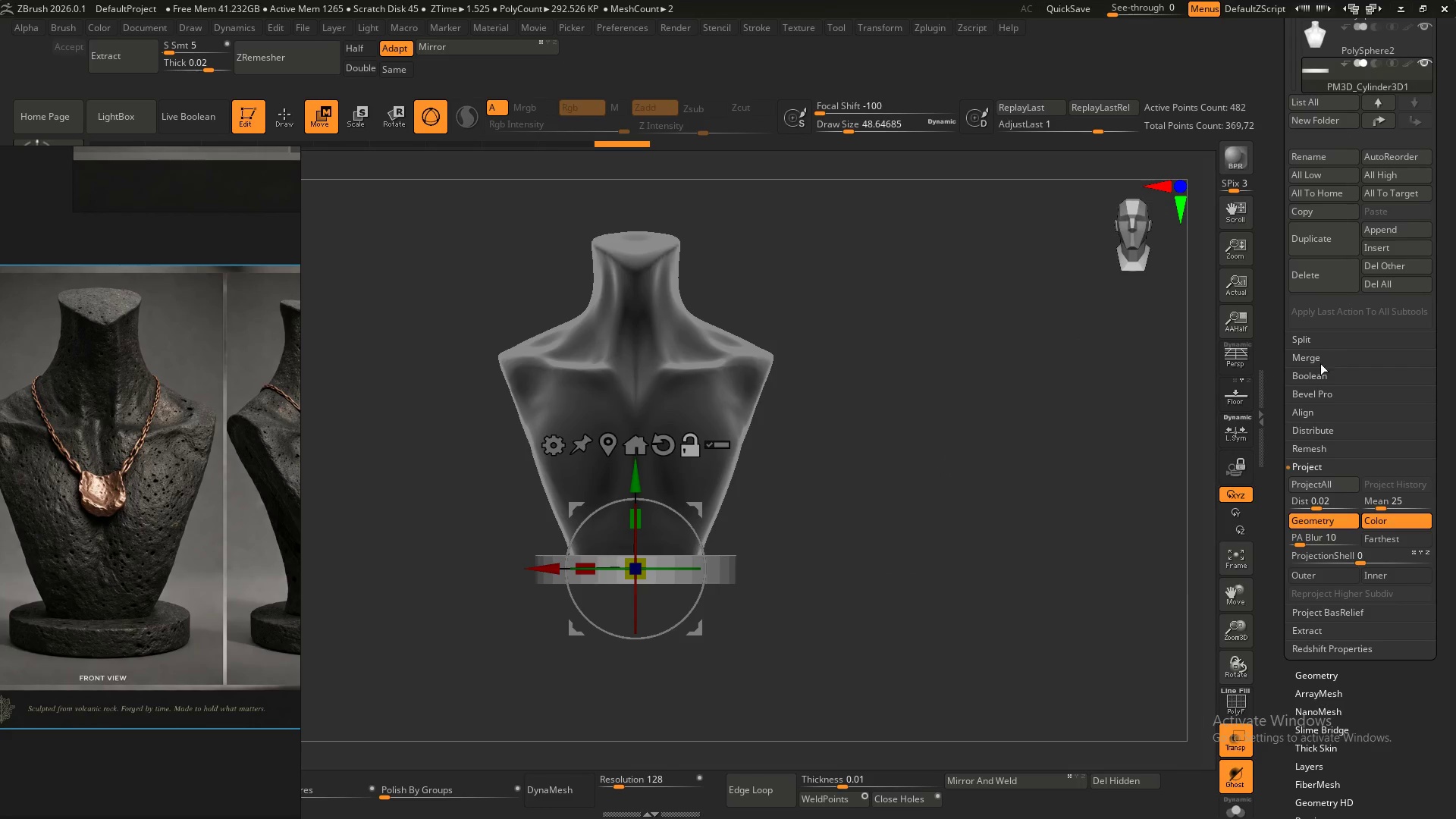 
left_click([1317, 355])
 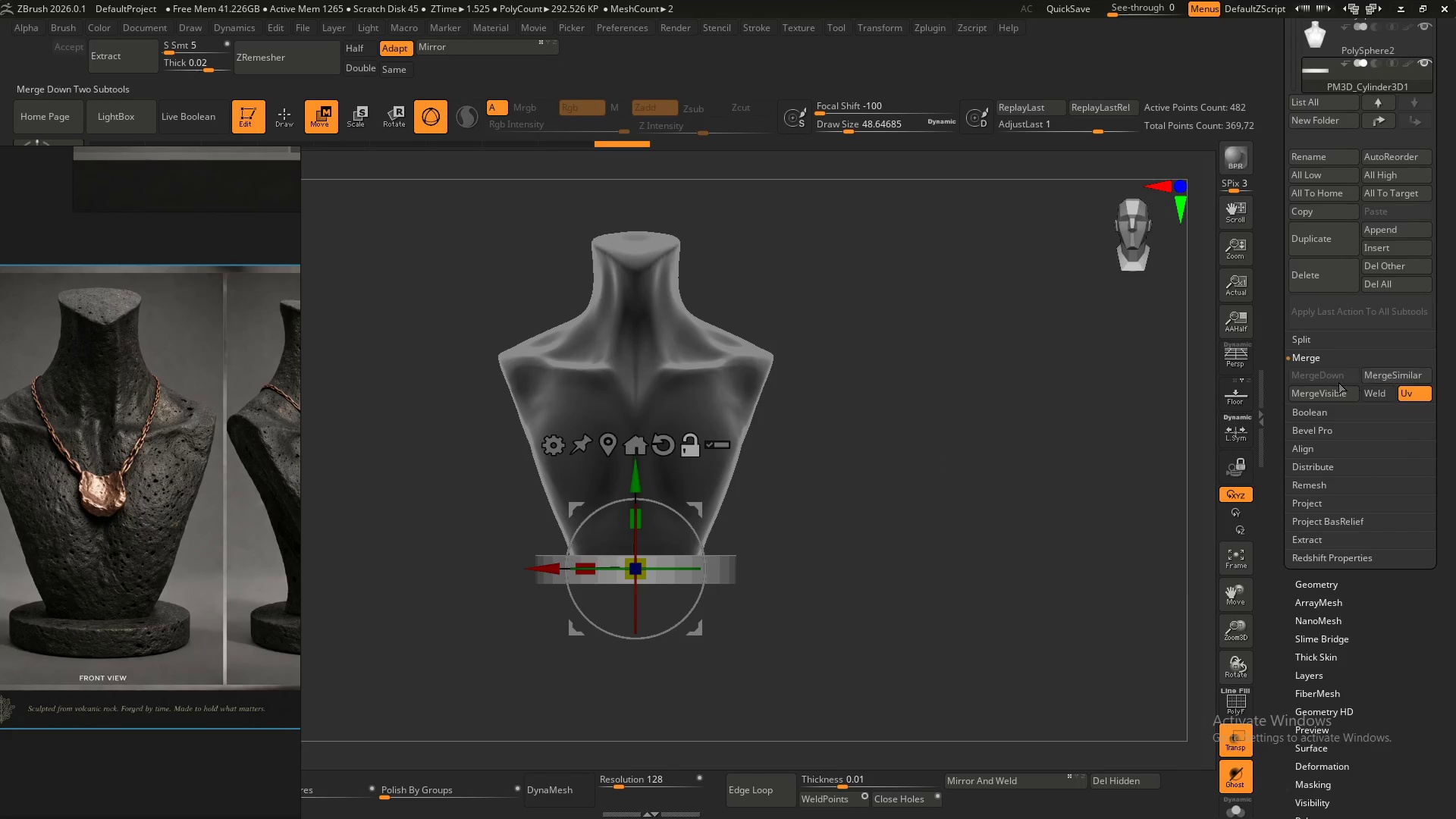 
left_click([1334, 390])
 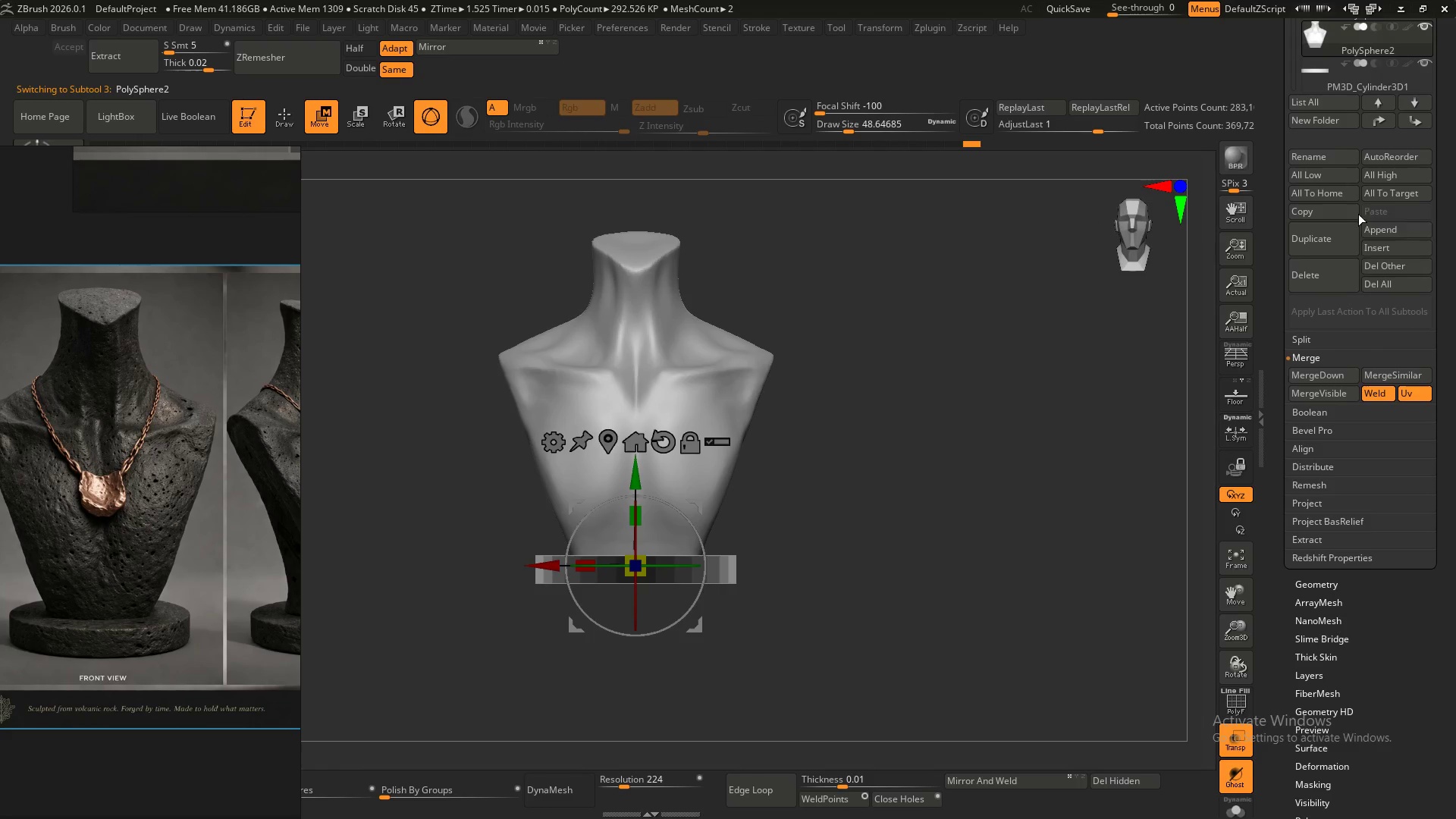 
wait(7.12)
 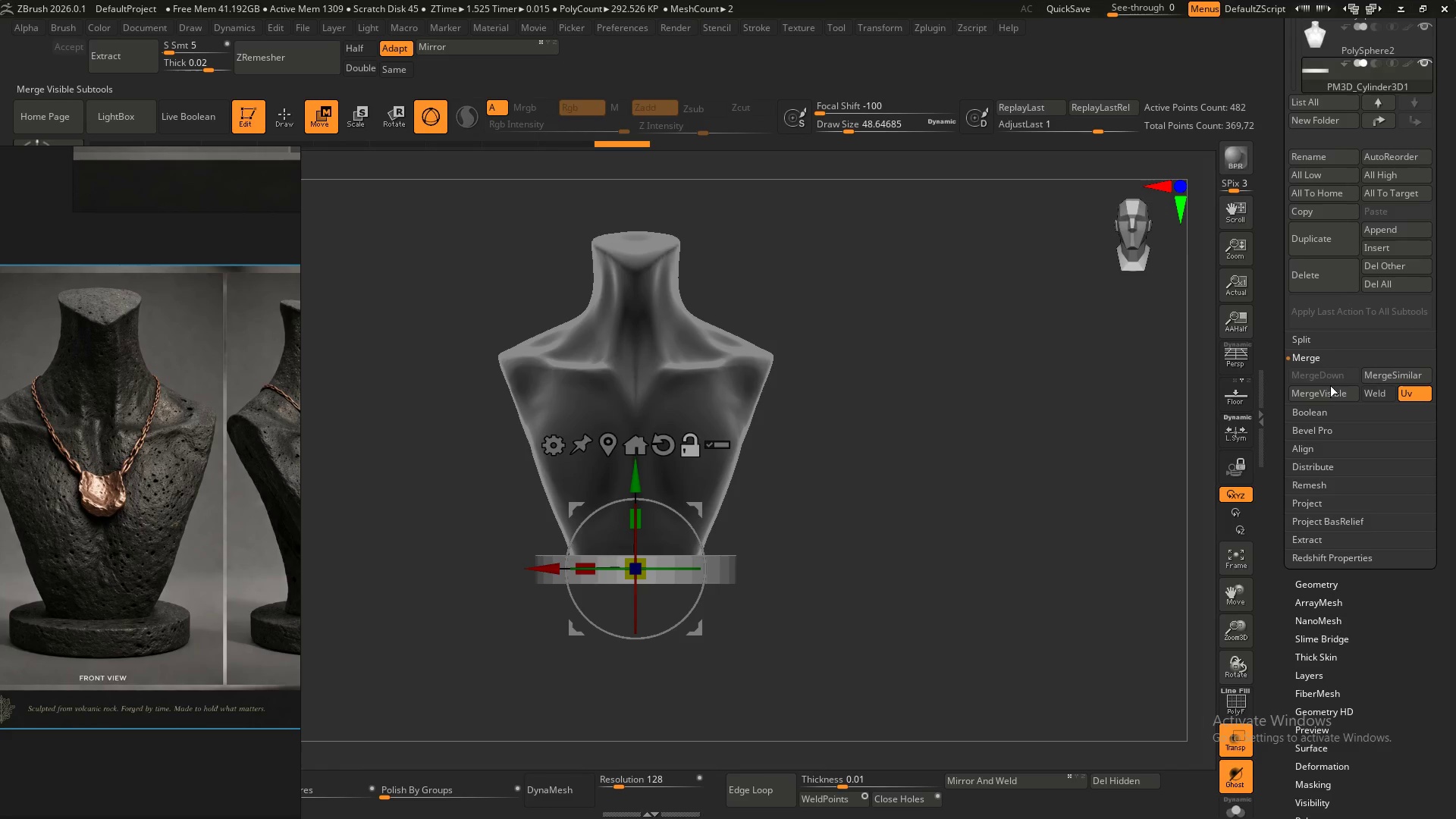 
left_click([1343, 375])
 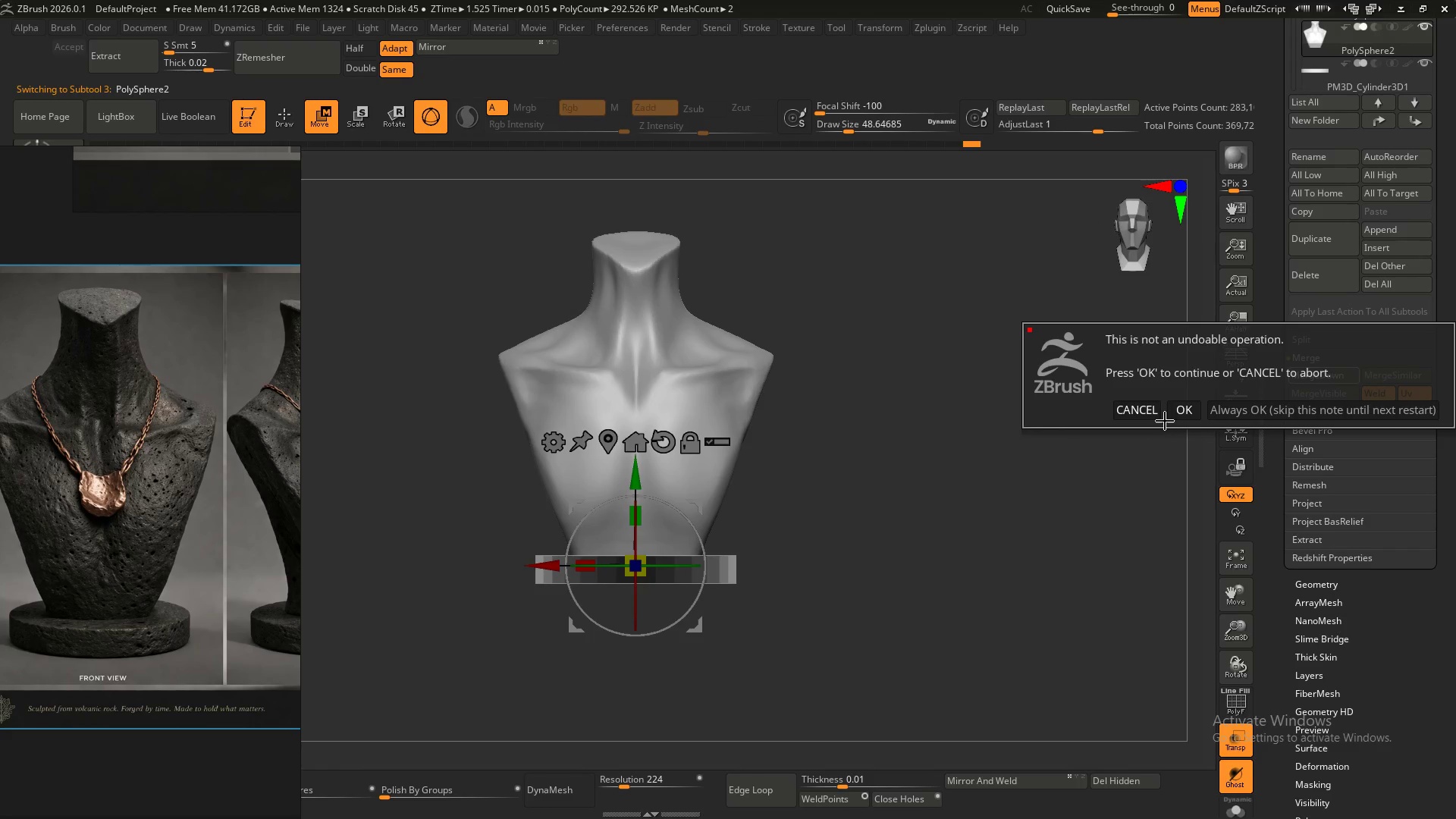 
left_click([1191, 413])
 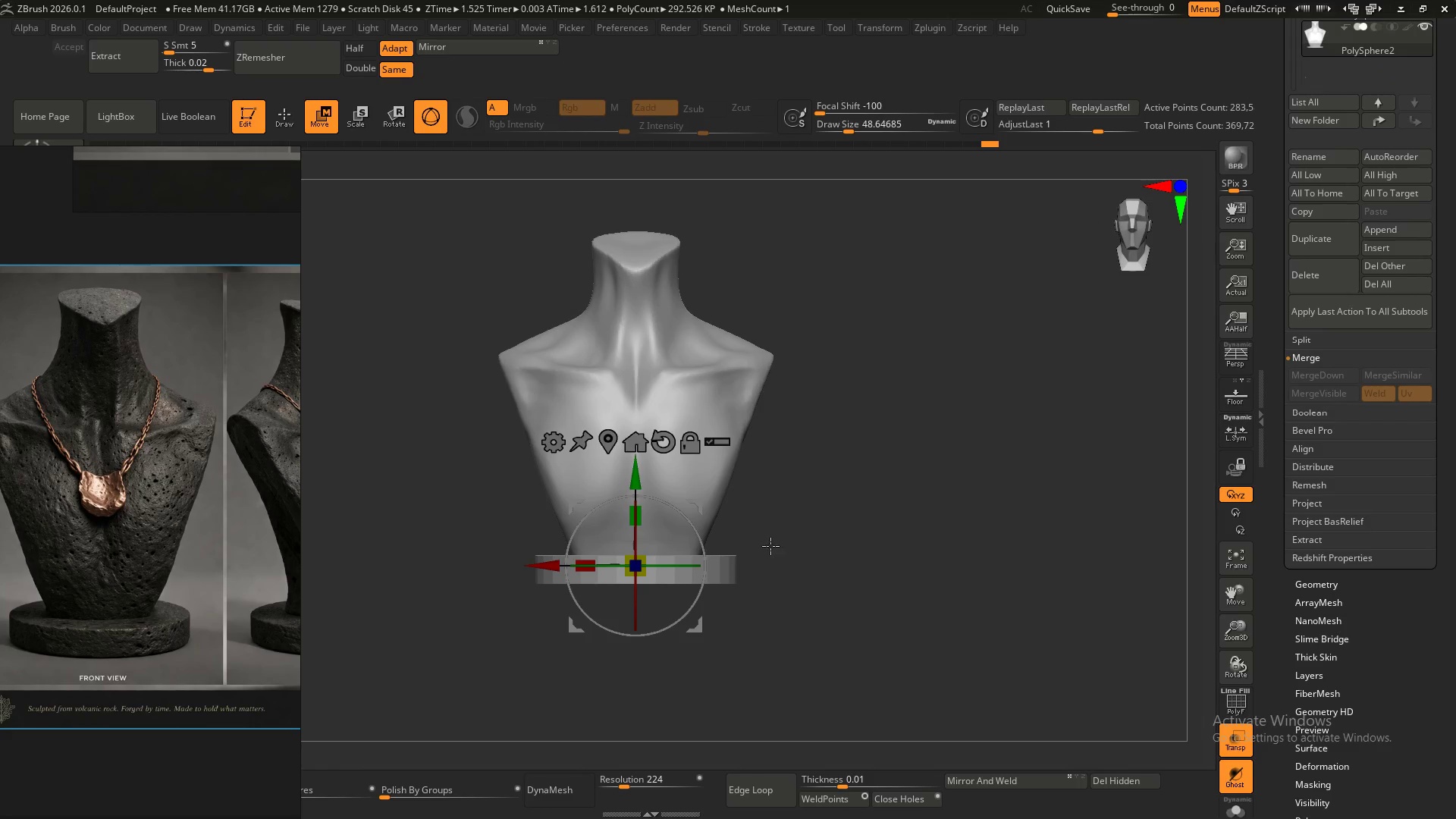 
hold_key(key=AltLeft, duration=0.44)
 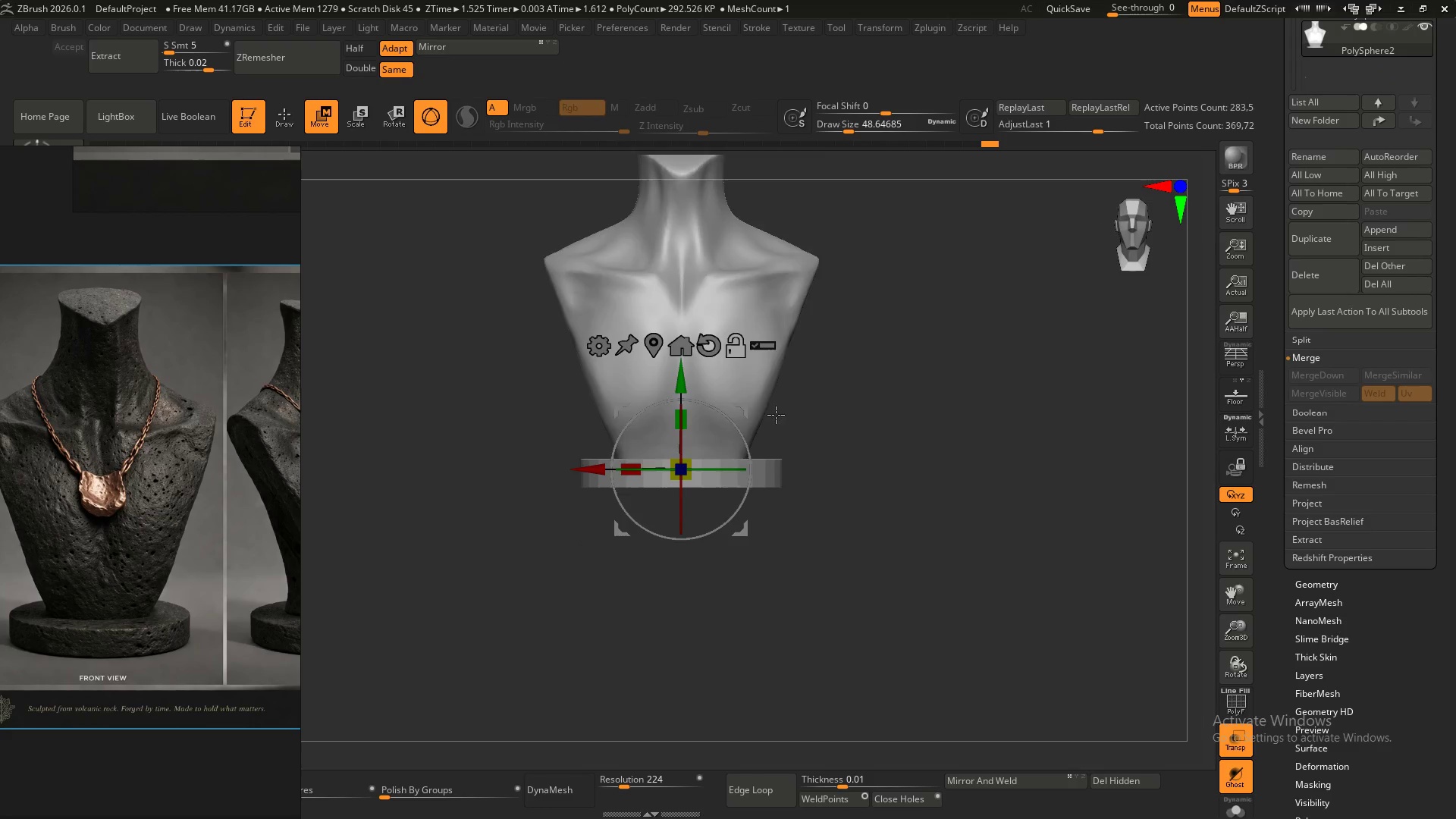 
hold_key(key=ControlLeft, duration=0.34)
 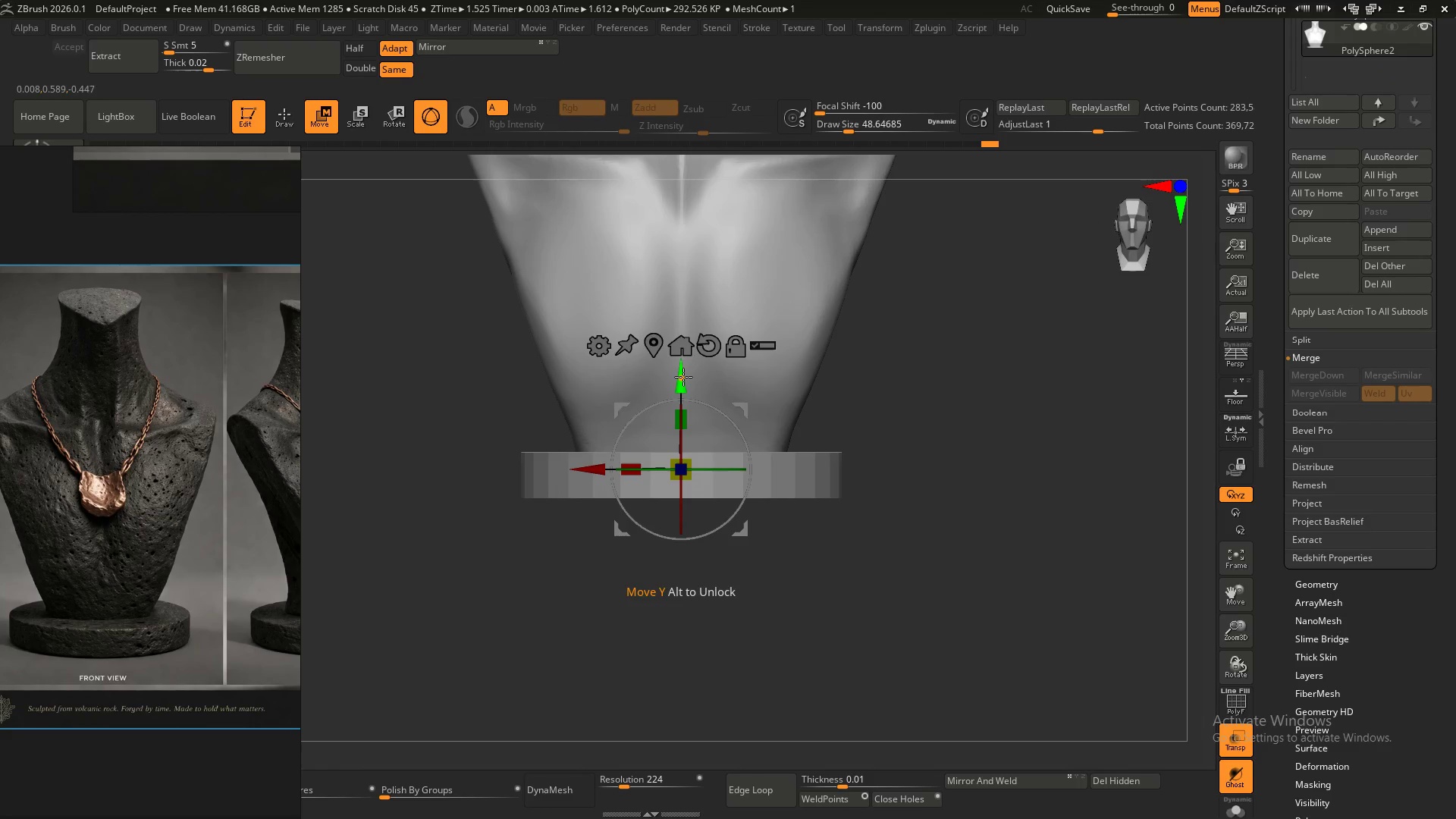 
left_click_drag(start_coordinate=[683, 377], to_coordinate=[686, 391])
 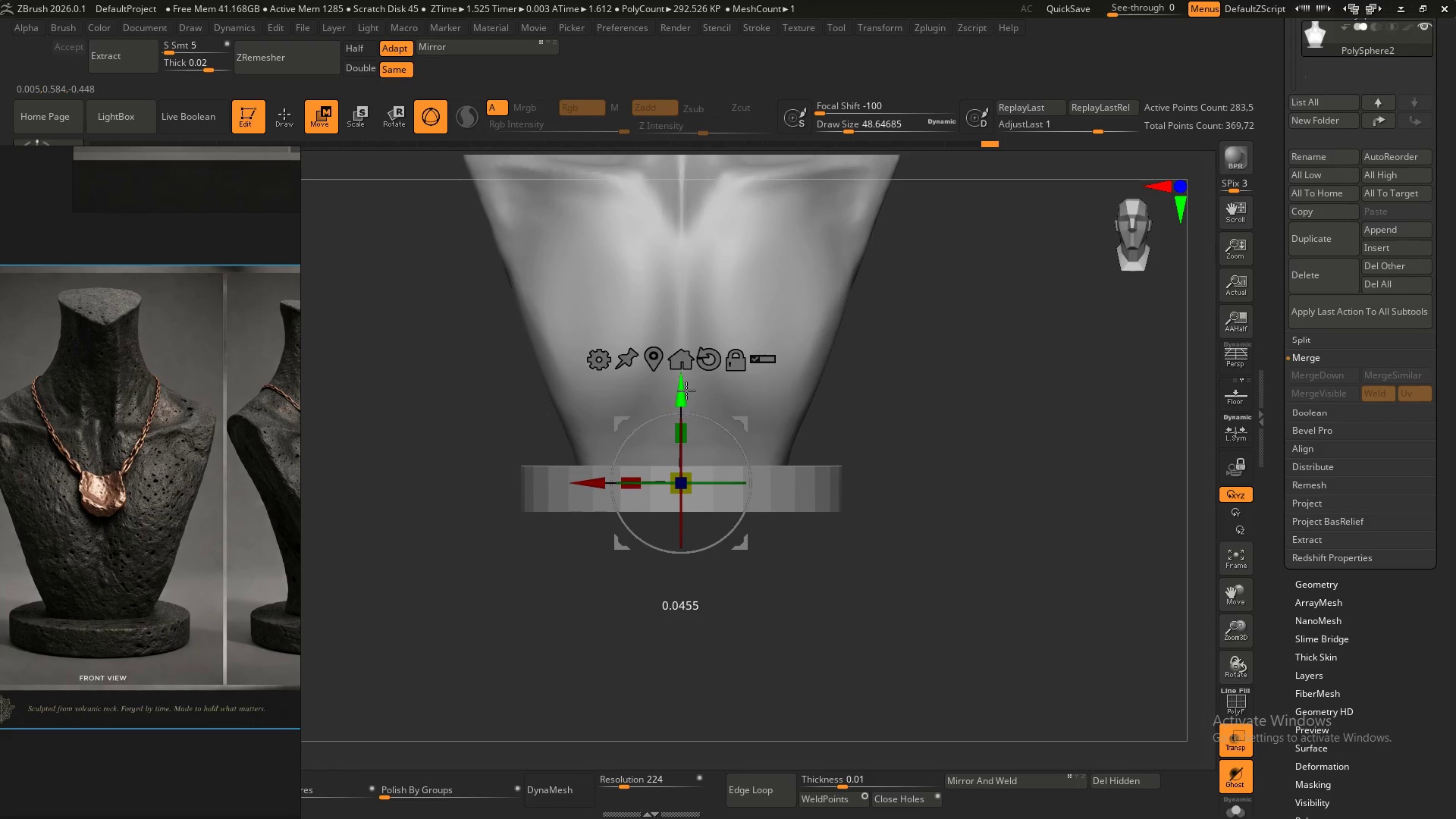 
key(Control+Z)
 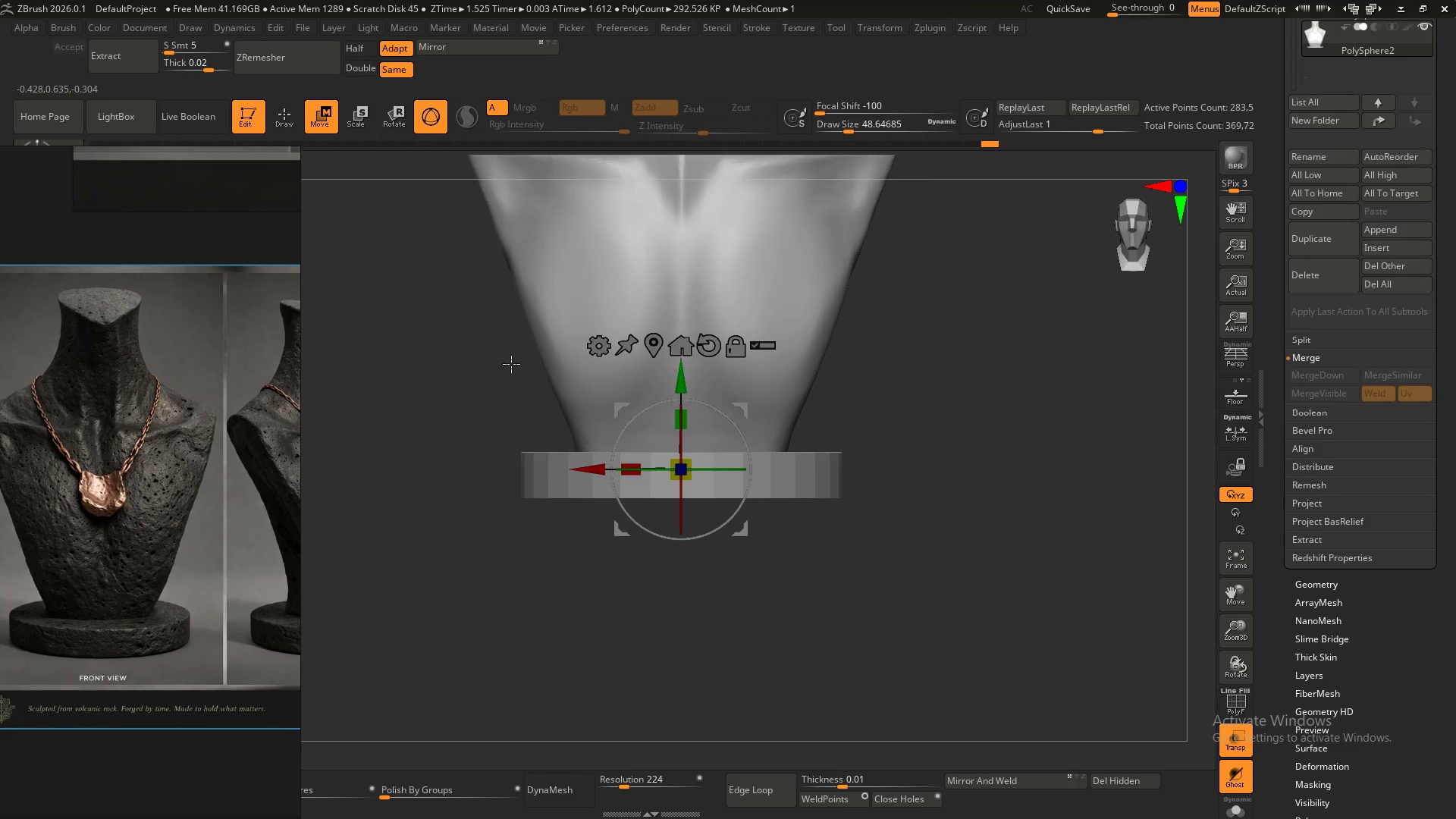 
hold_key(key=ControlLeft, duration=0.33)